 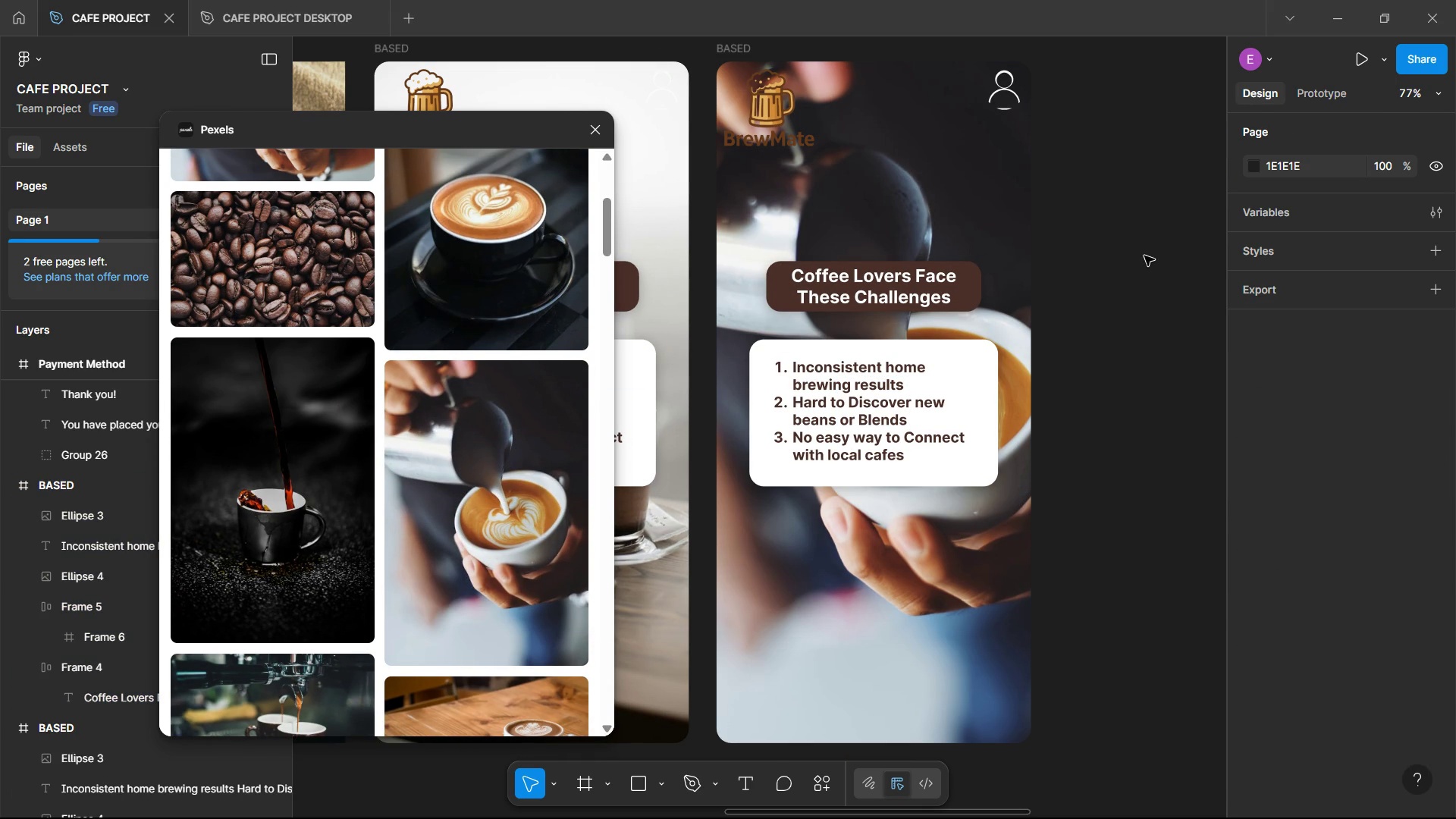 
double_click([894, 274])
 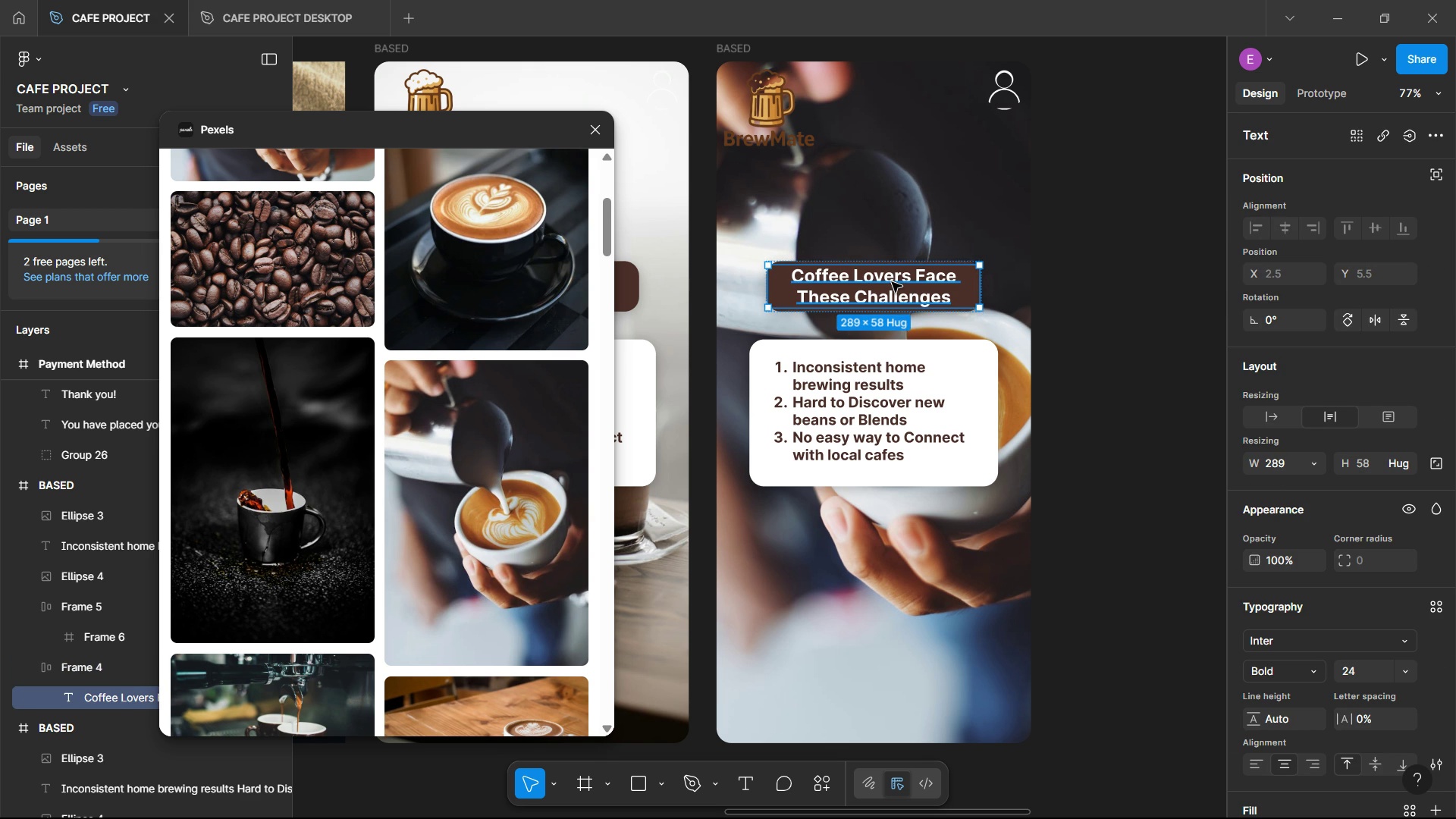 
double_click([892, 282])
 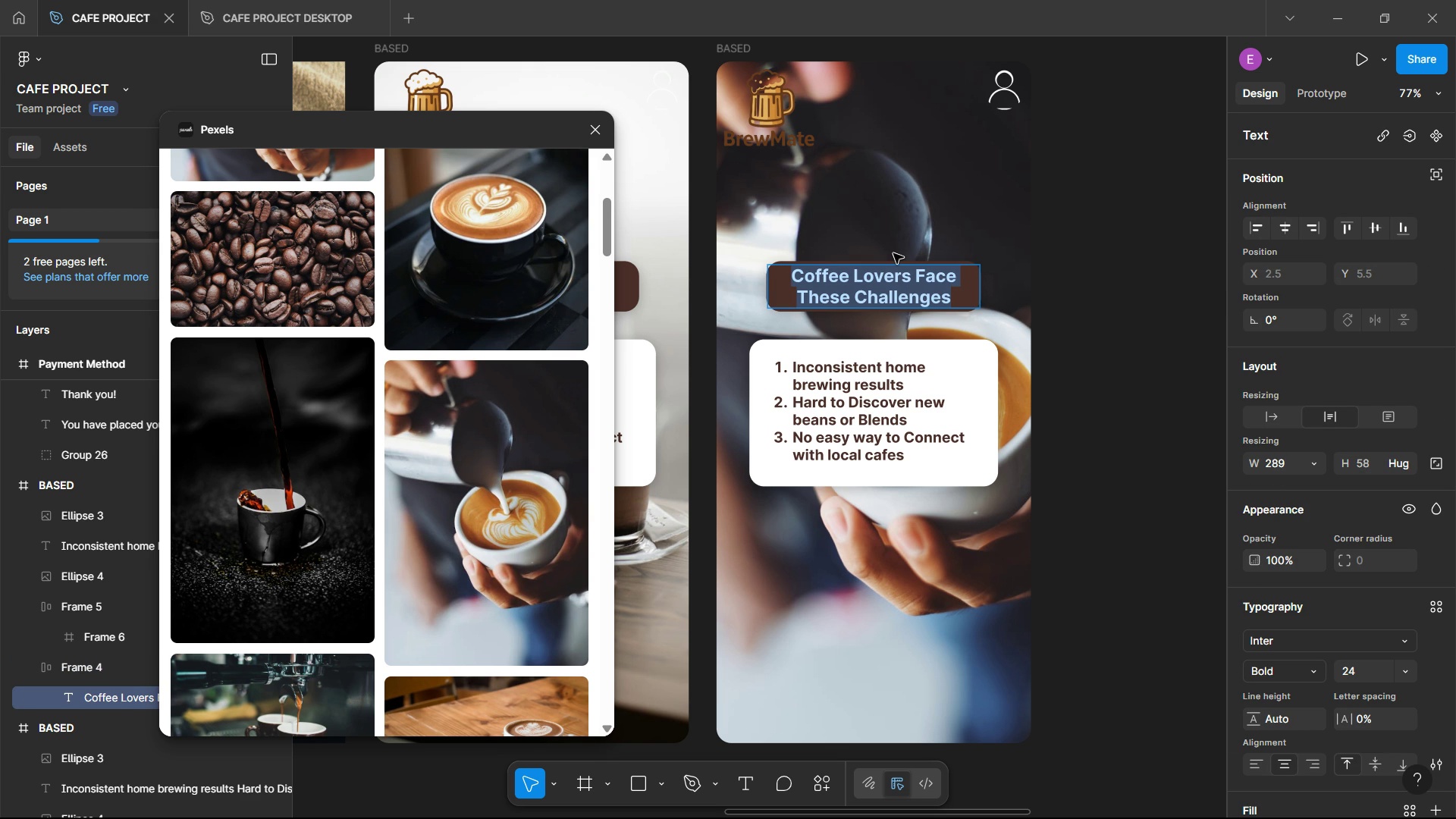 
type(Introducing Brew )
key(Backspace)
type(Mate)
 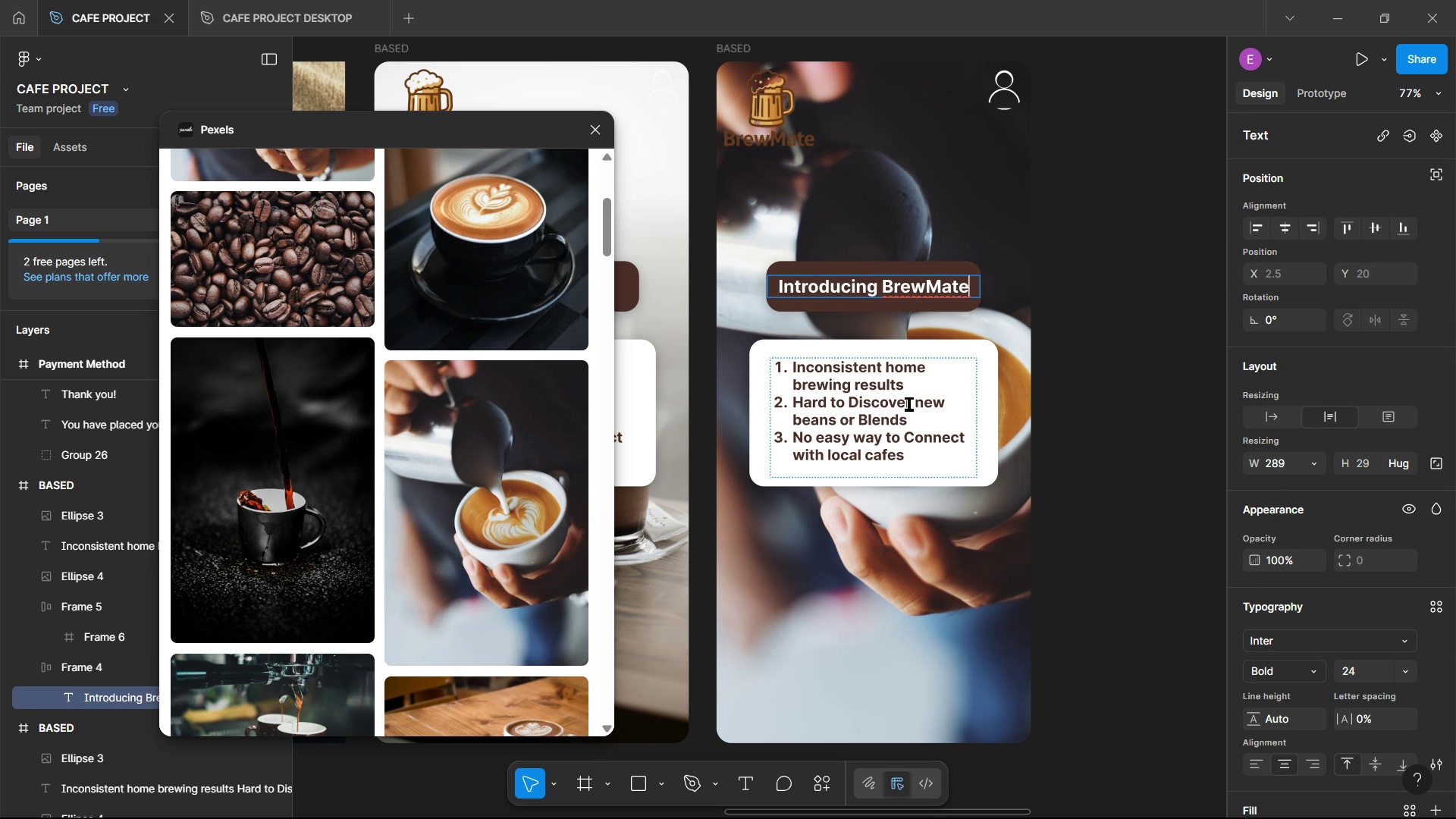 
left_click([1109, 289])
 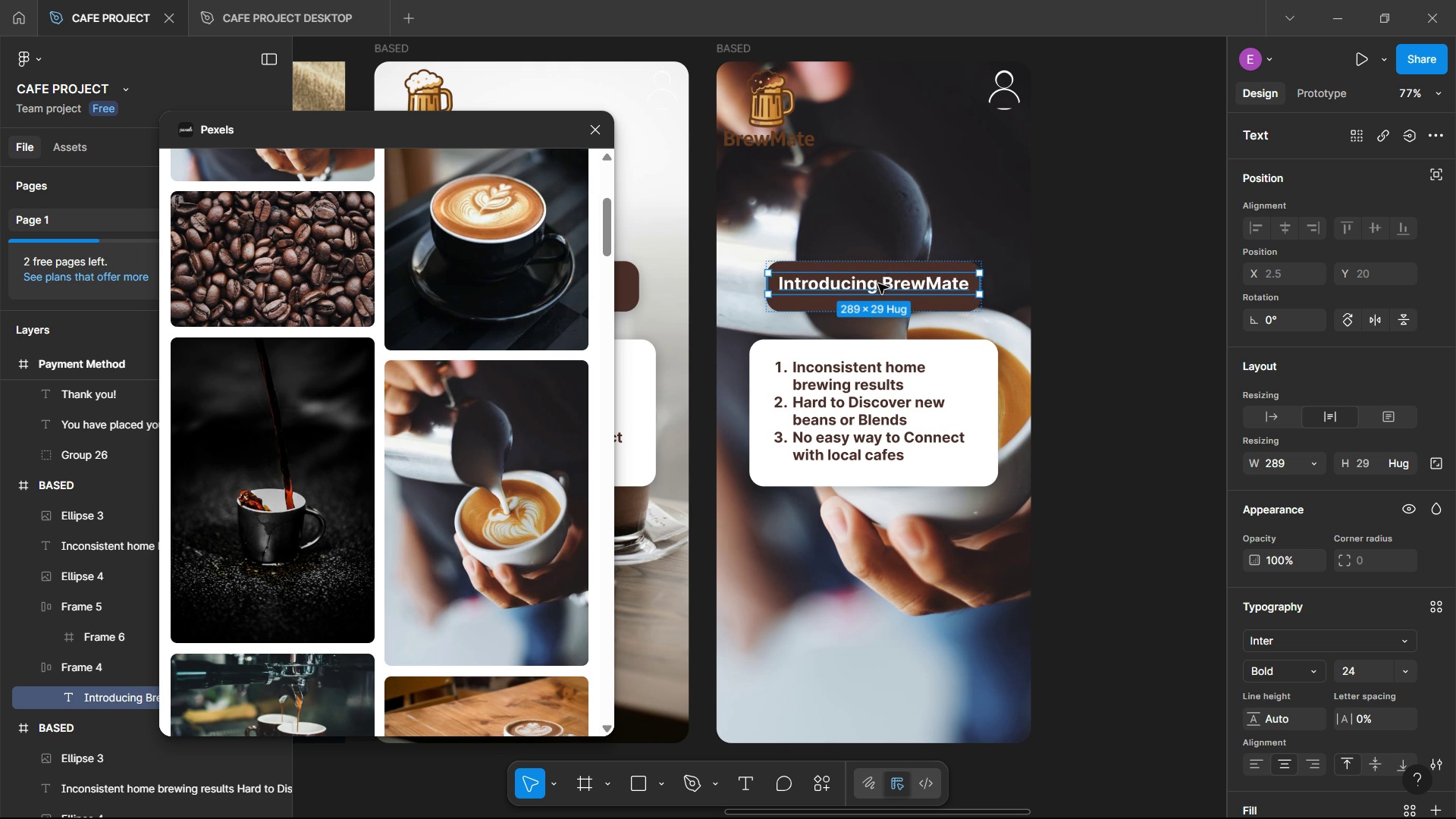 
wait(6.26)
 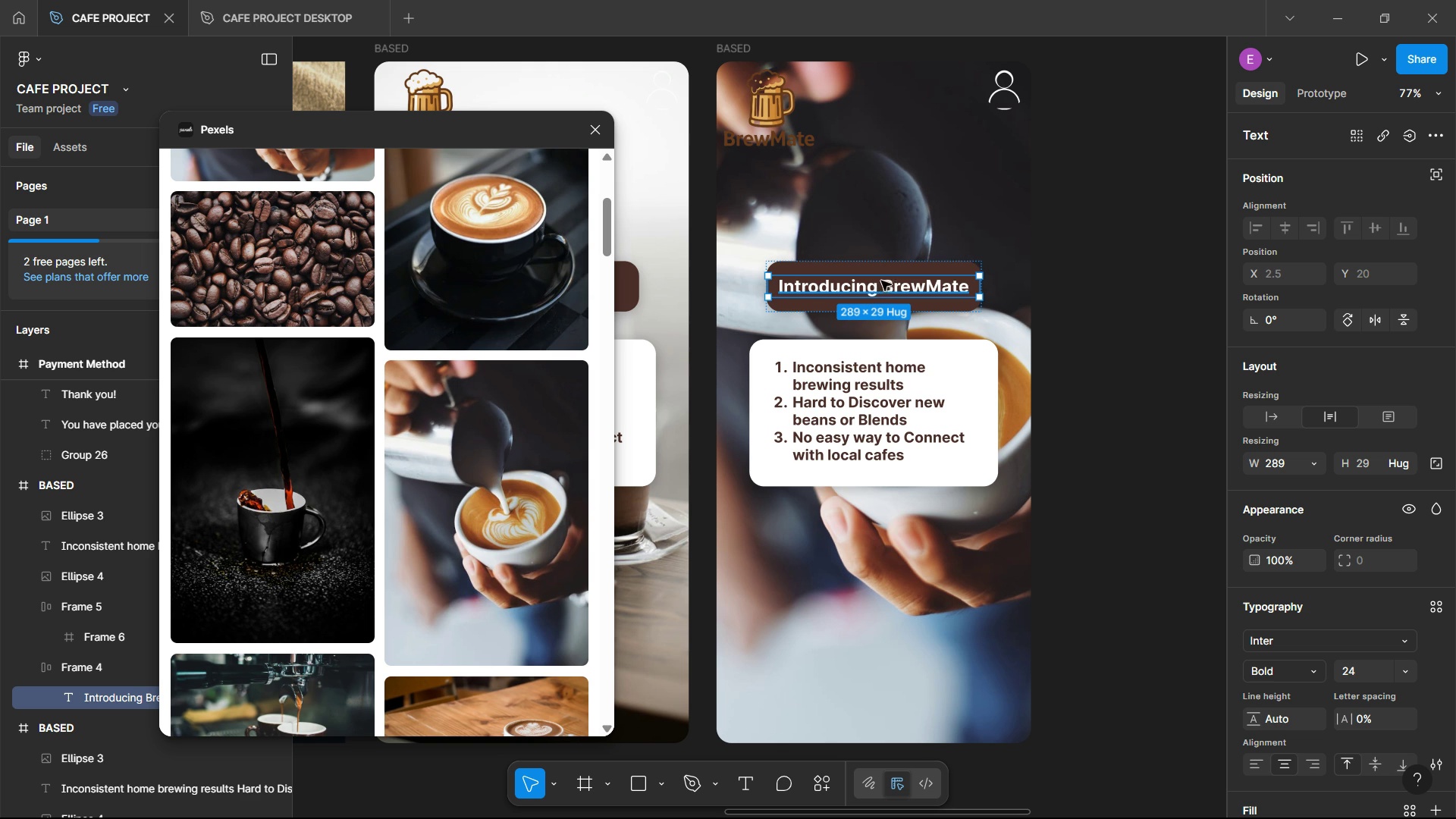 
left_click([1163, 291])